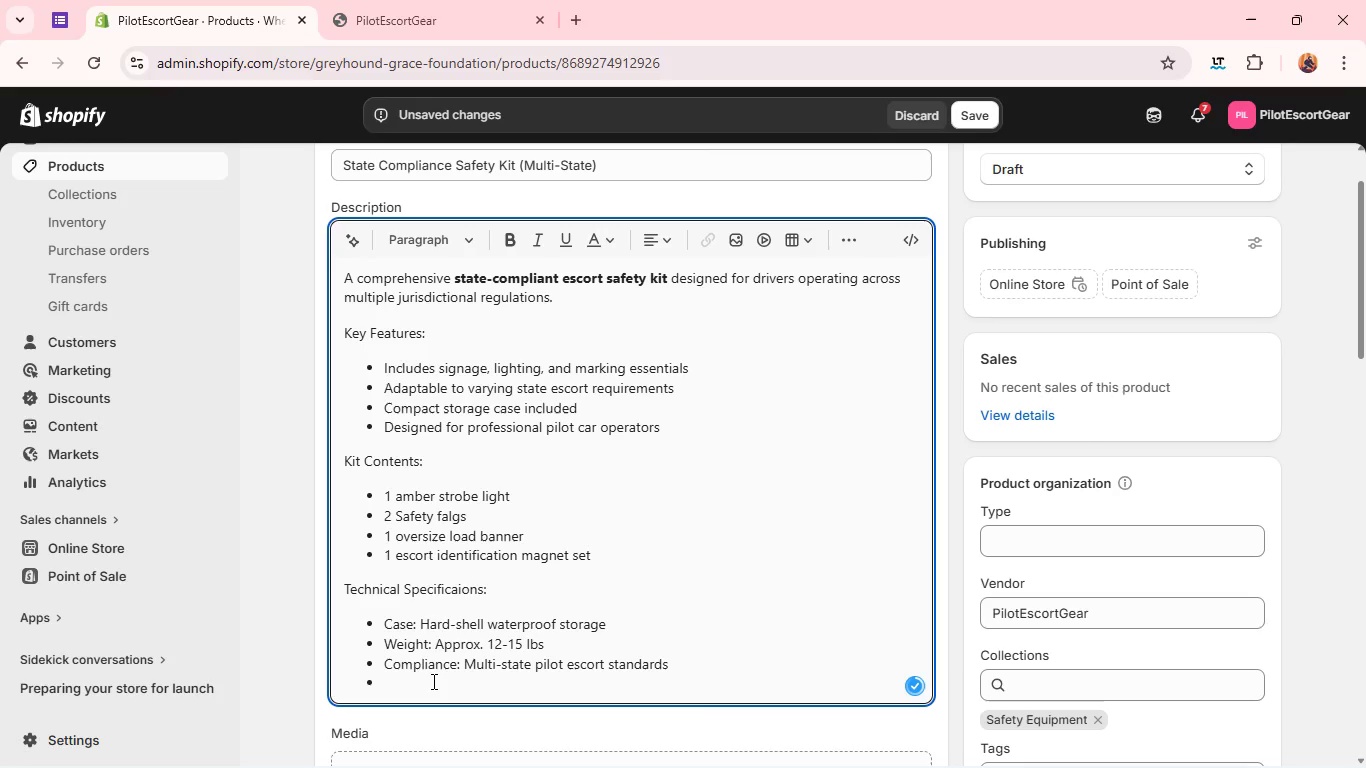 
left_click([432, 681])
 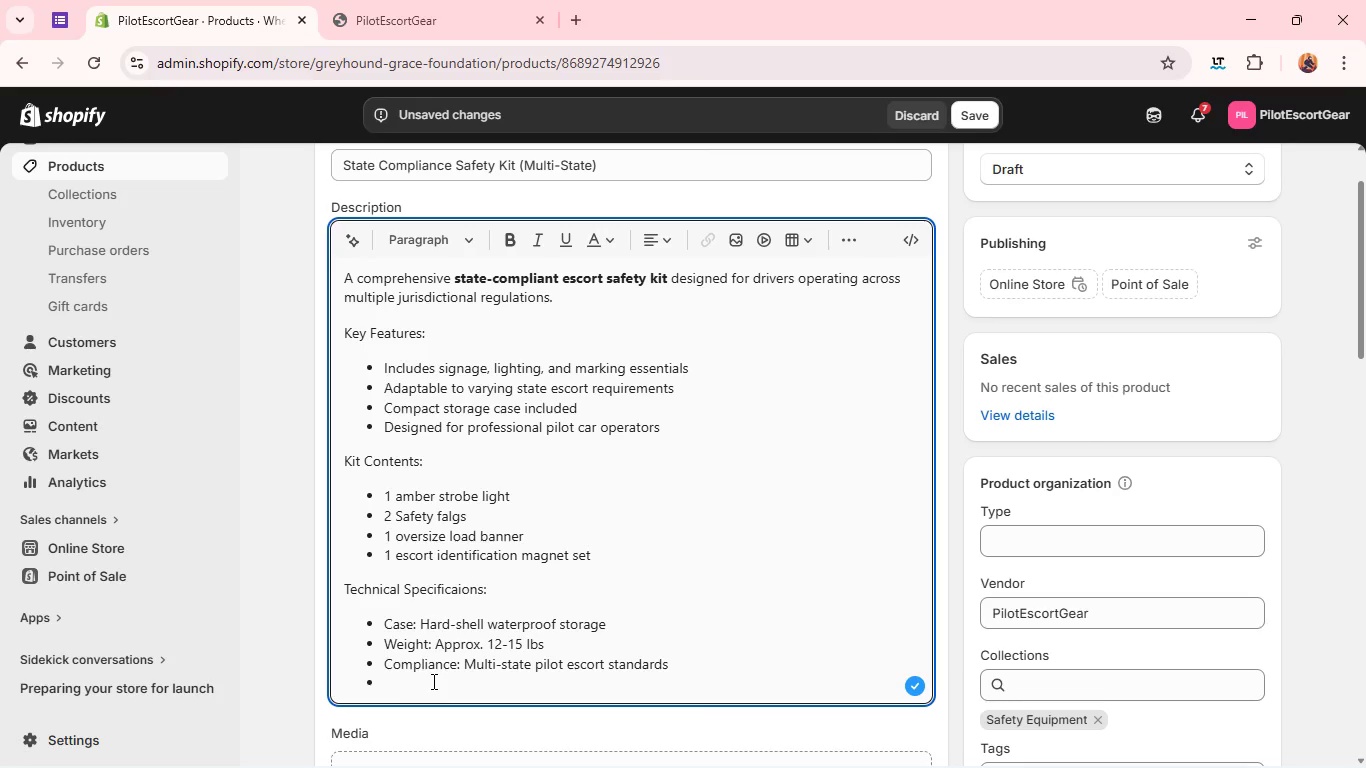 
type(Usage: )
 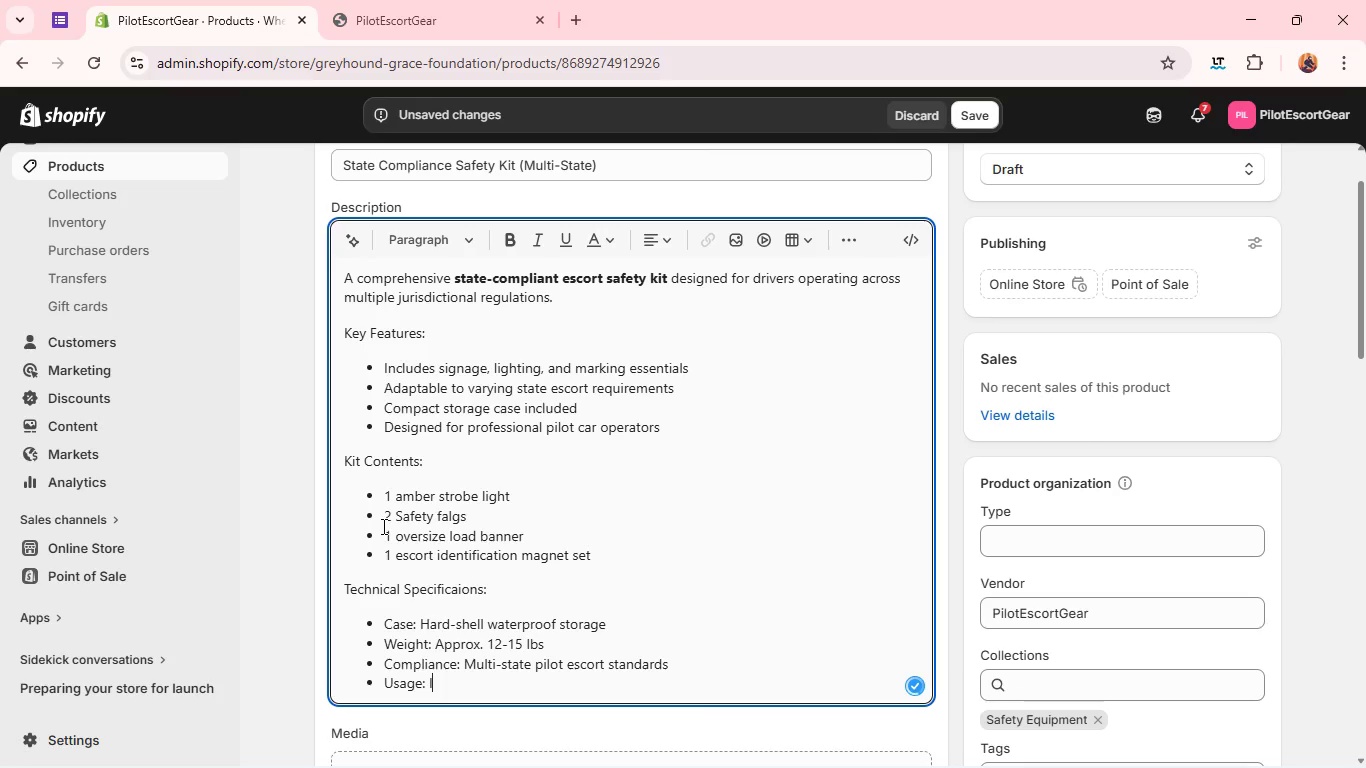 
type(Intere)
key(Backspace)
type(s)
key(Backspace)
type(state heavy haul operations)
 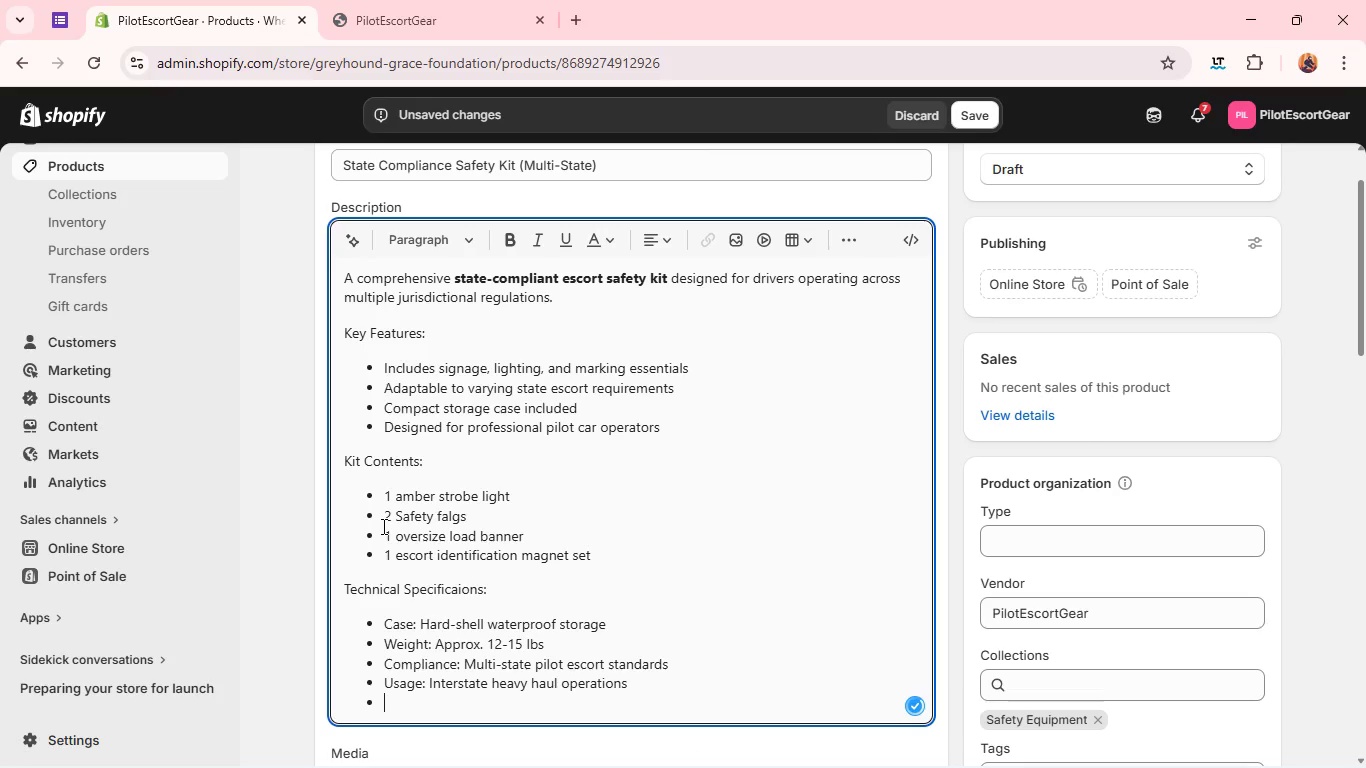 
key(Enter)
 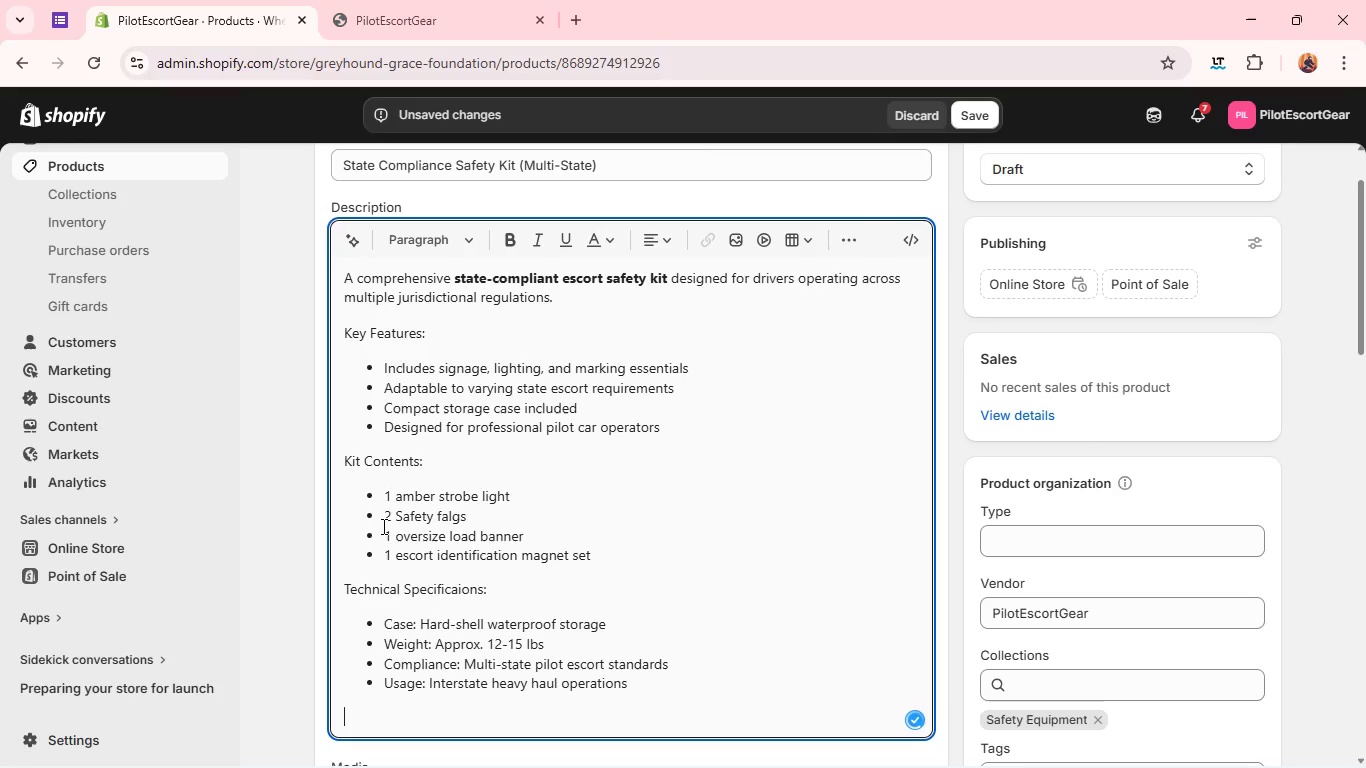 
key(Enter)
 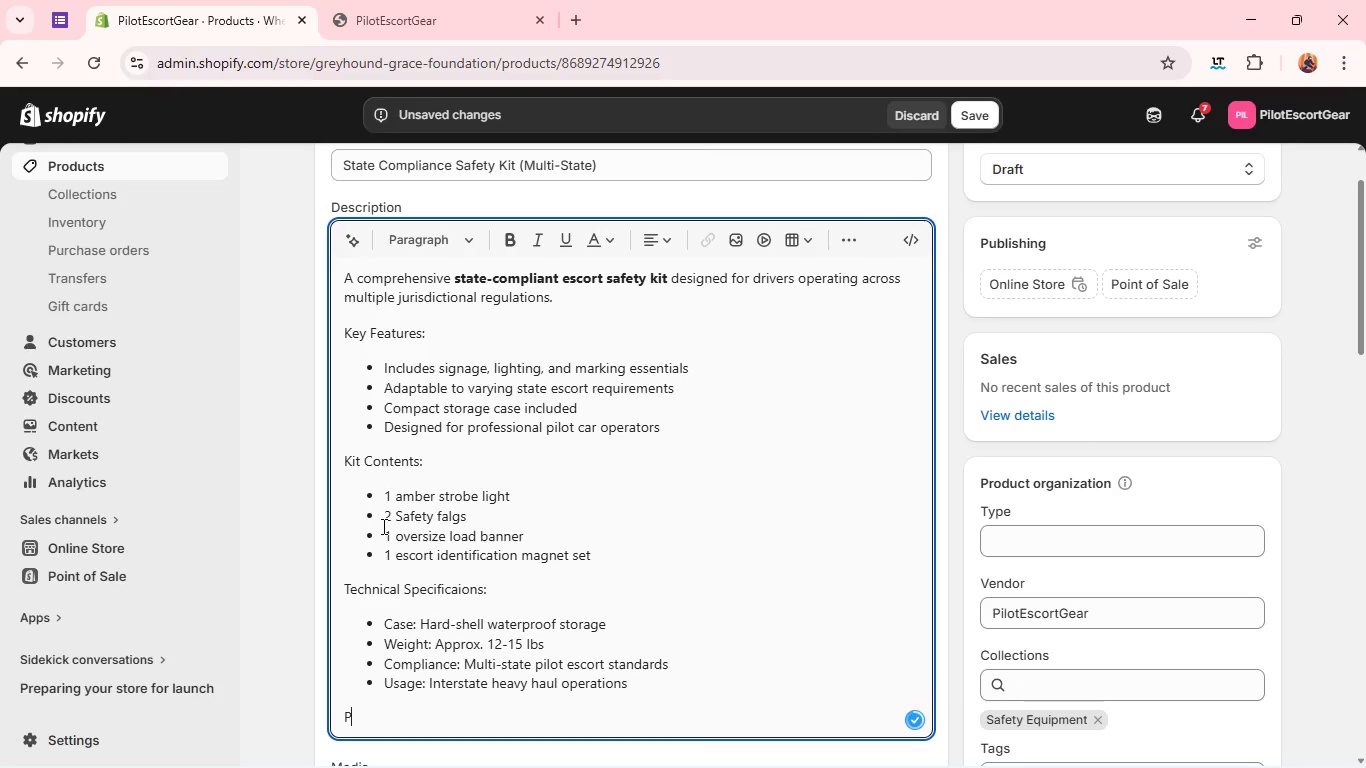 
type(Perd)
key(Backspace)
type(fect starter kit for neew)
key(Backspace)
key(Backspace)
type(w s)
key(Backspace)
type(escort drivers of)
key(Backspace)
type(r fleet expansion team. )
 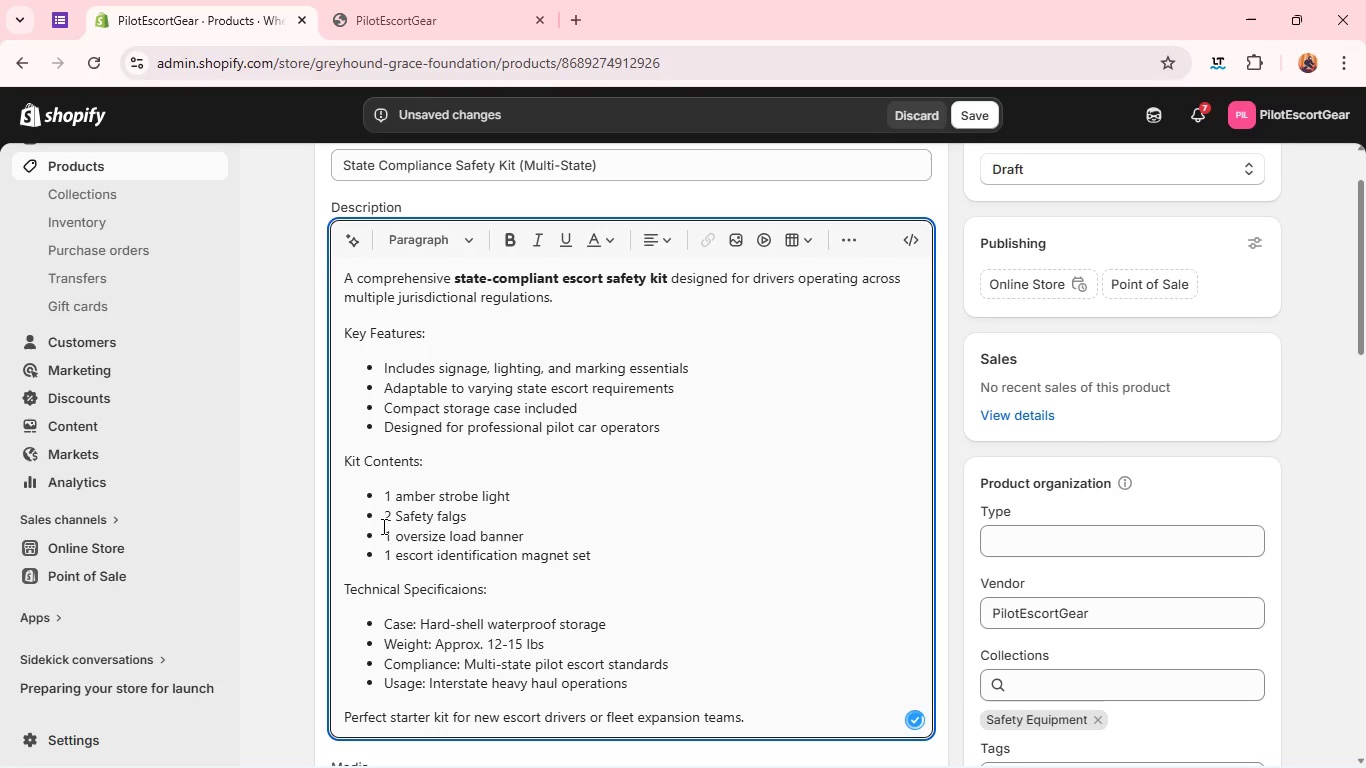 
wait(8.52)
 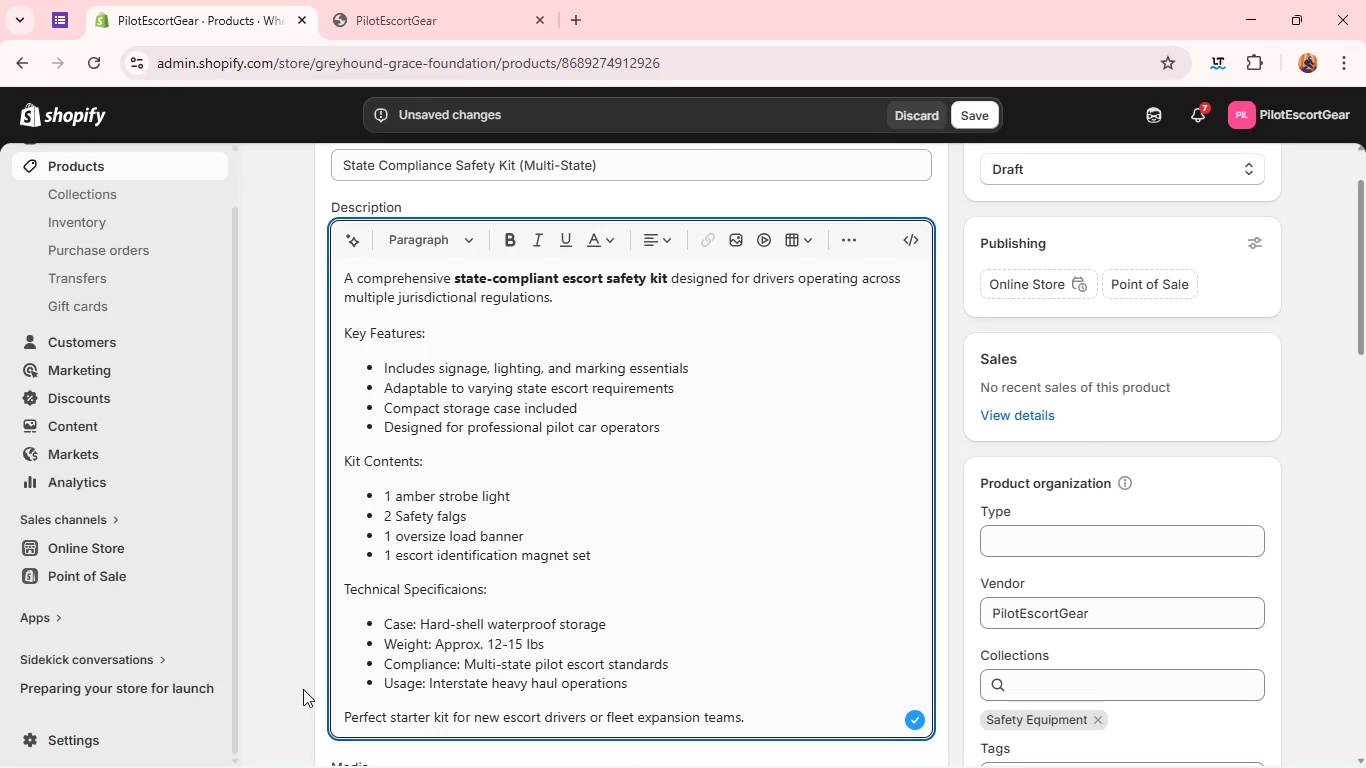 
mouse_move([529, 695])
 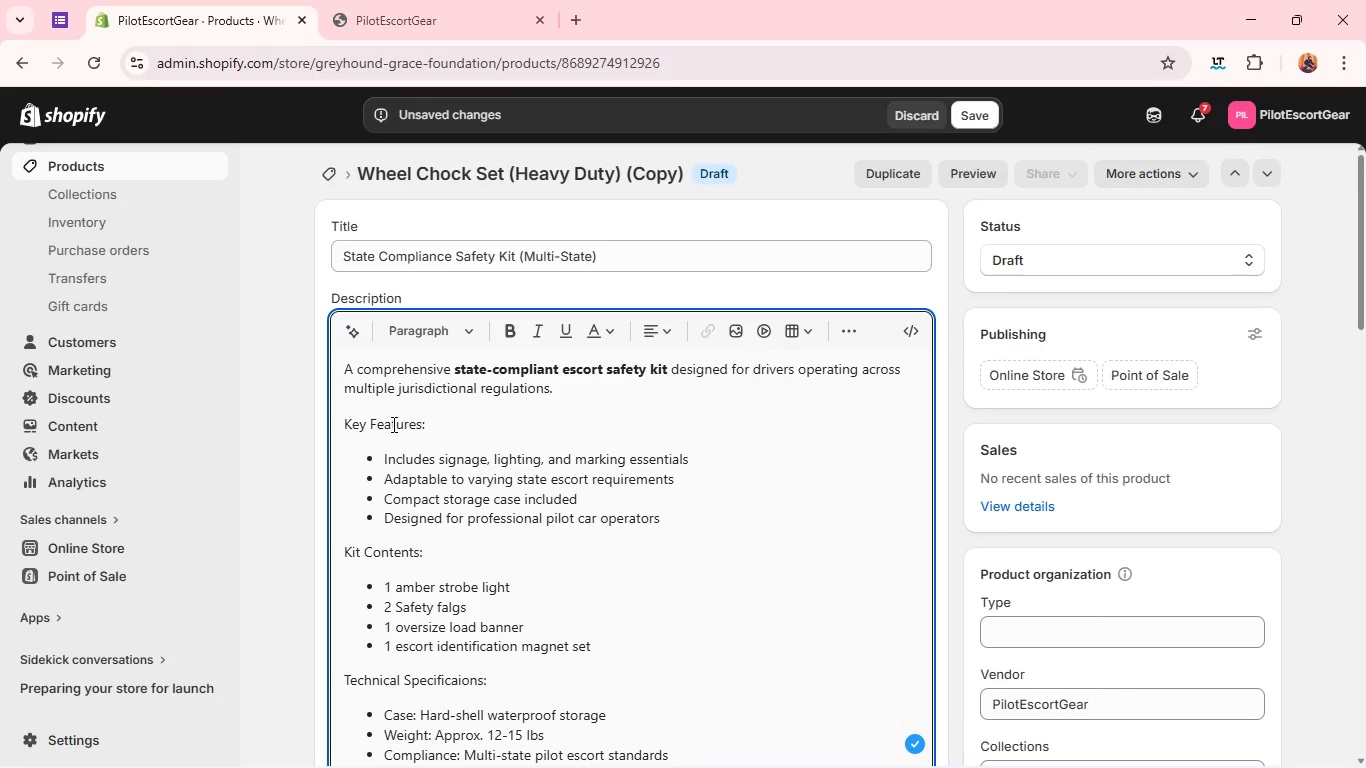 
double_click([392, 424])
 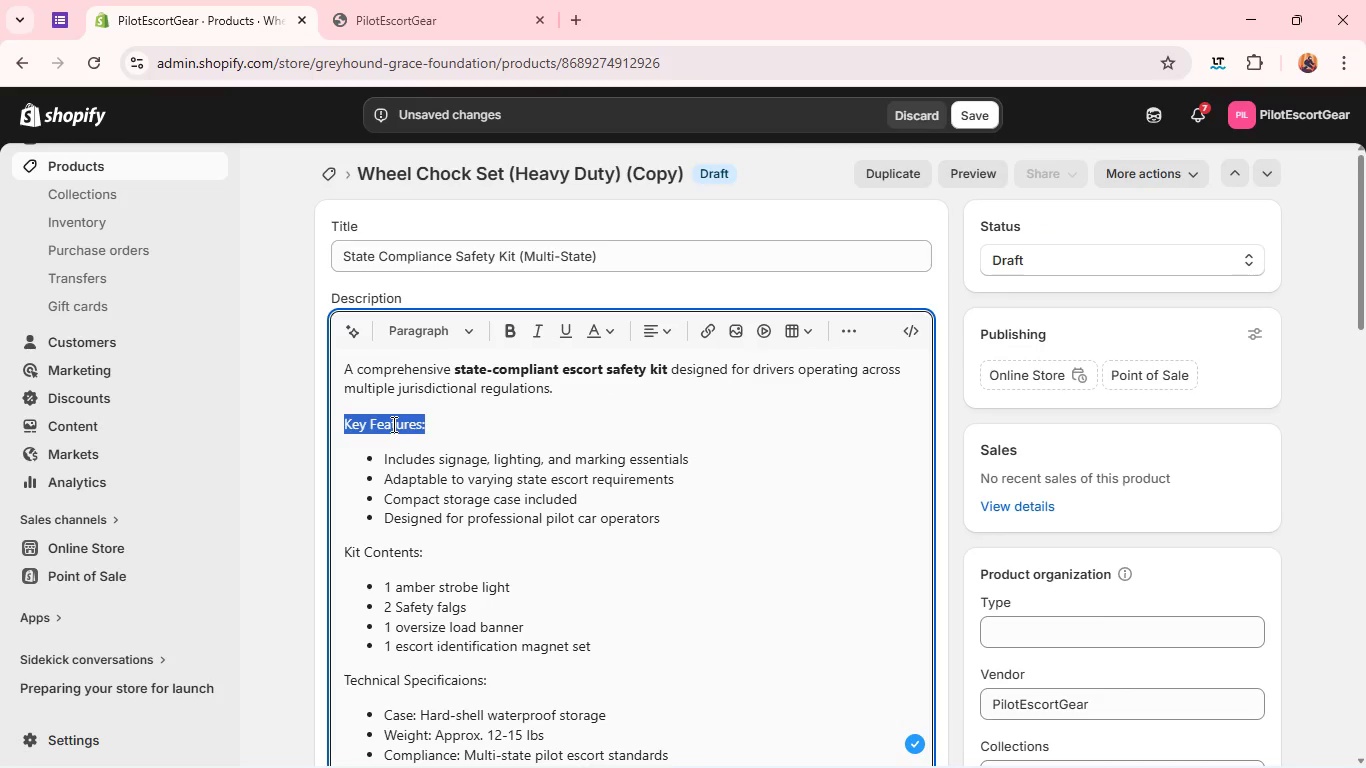 
triple_click([392, 424])
 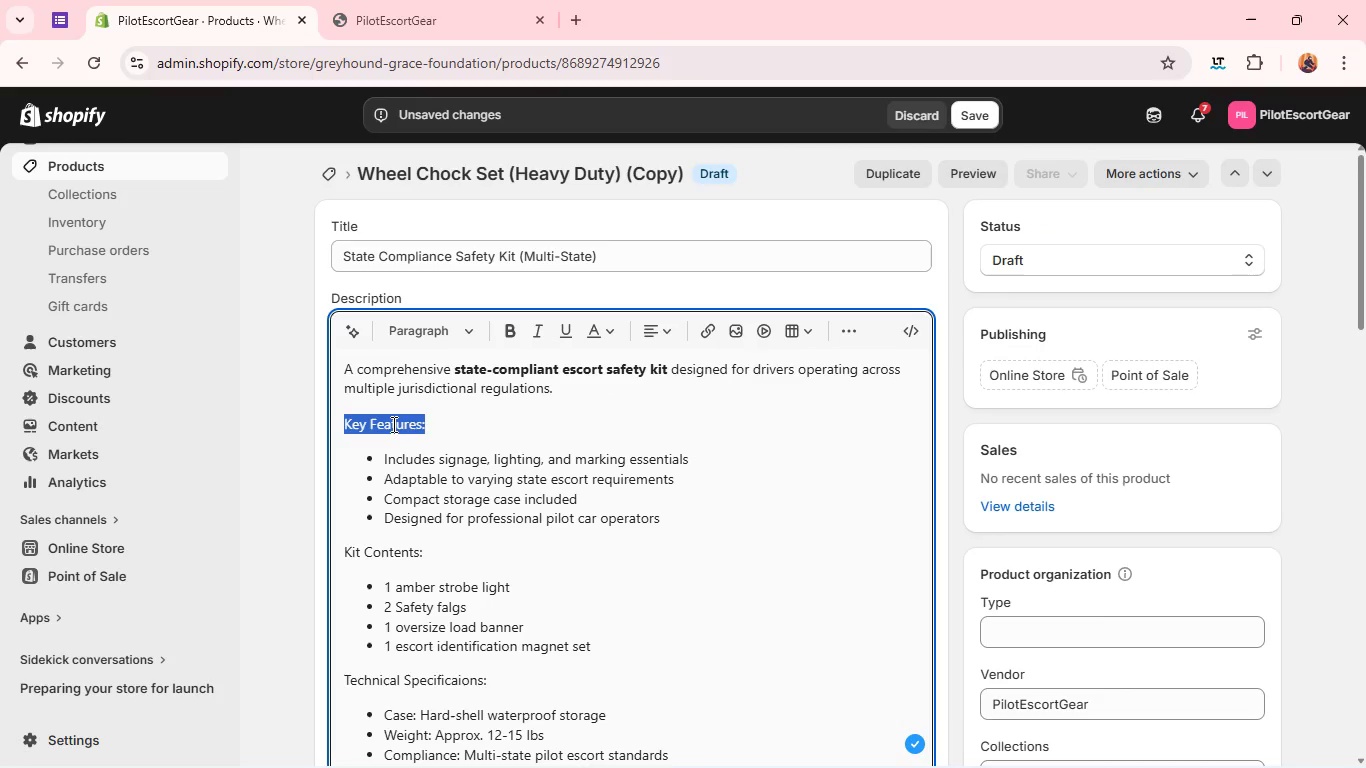 
key(Control+B)
 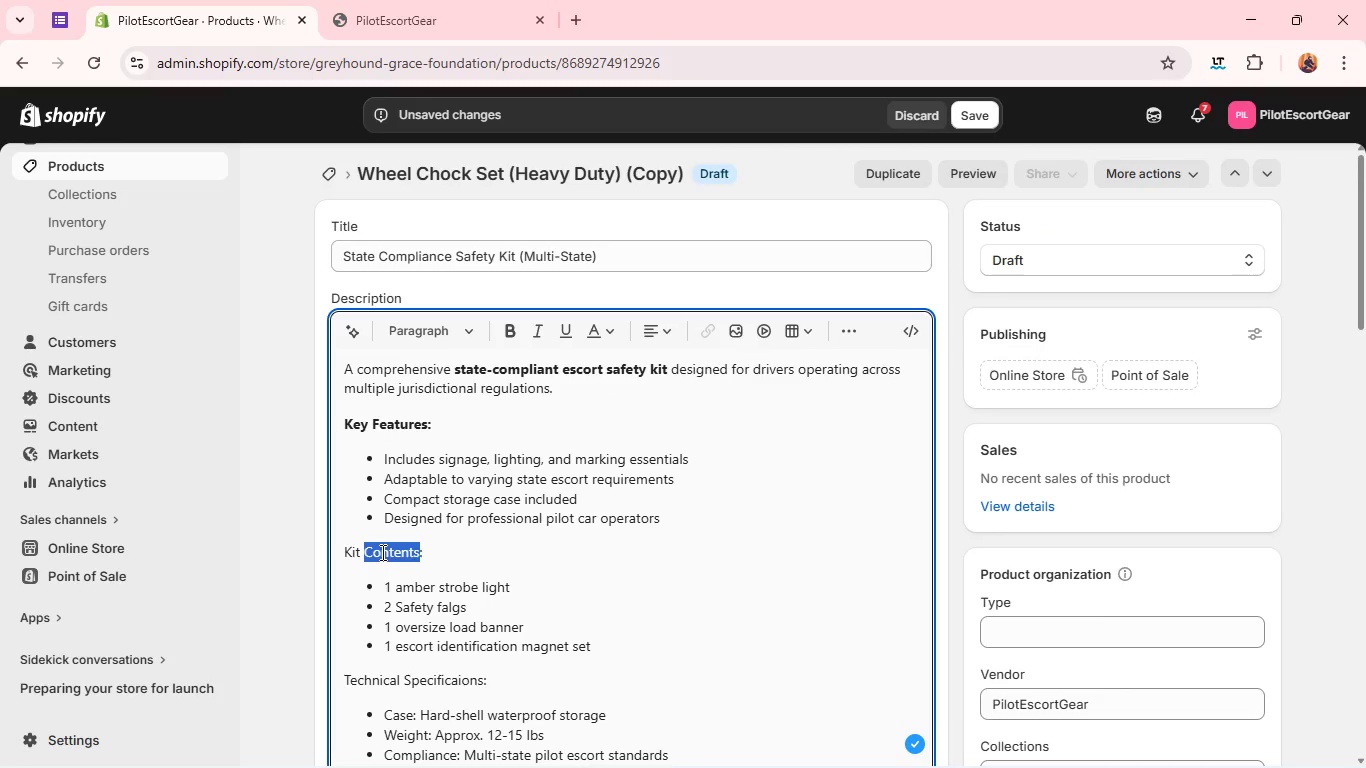 
double_click([381, 552])
 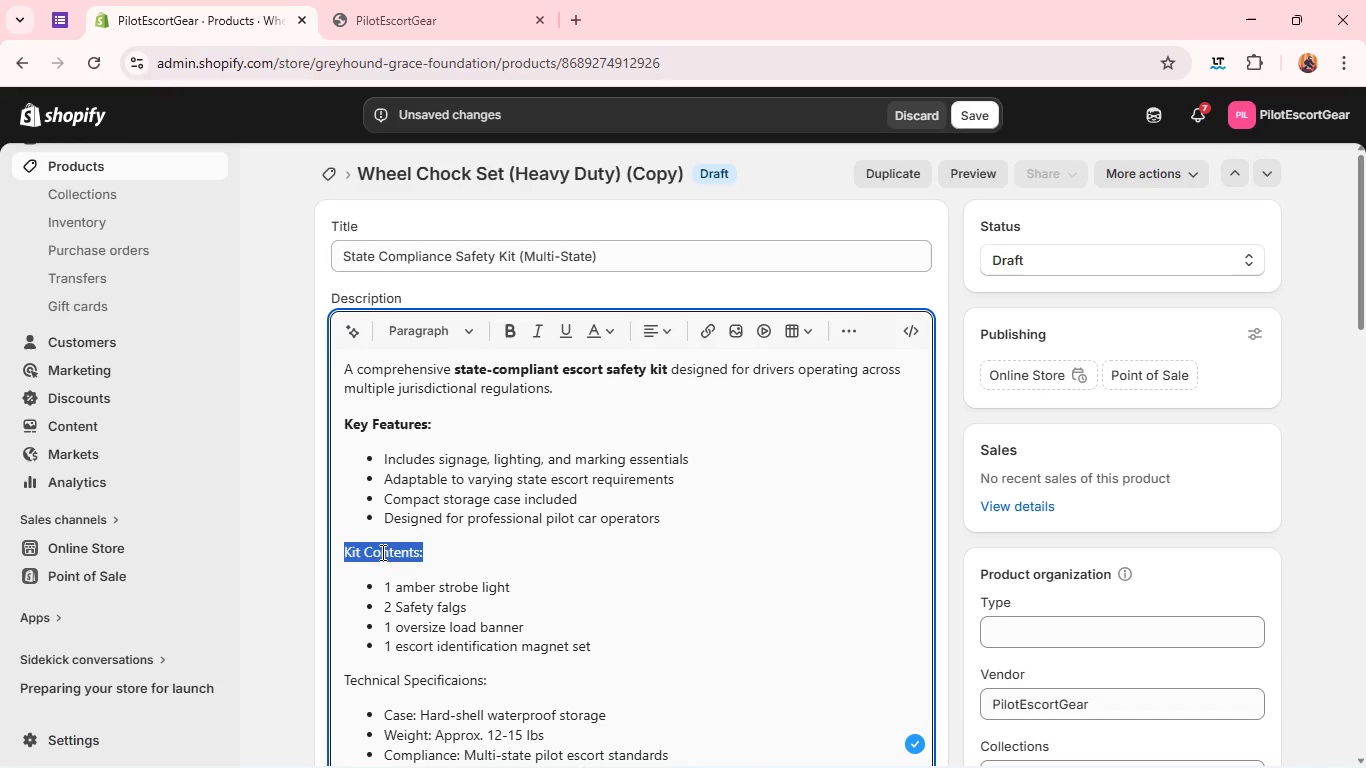 
triple_click([381, 552])
 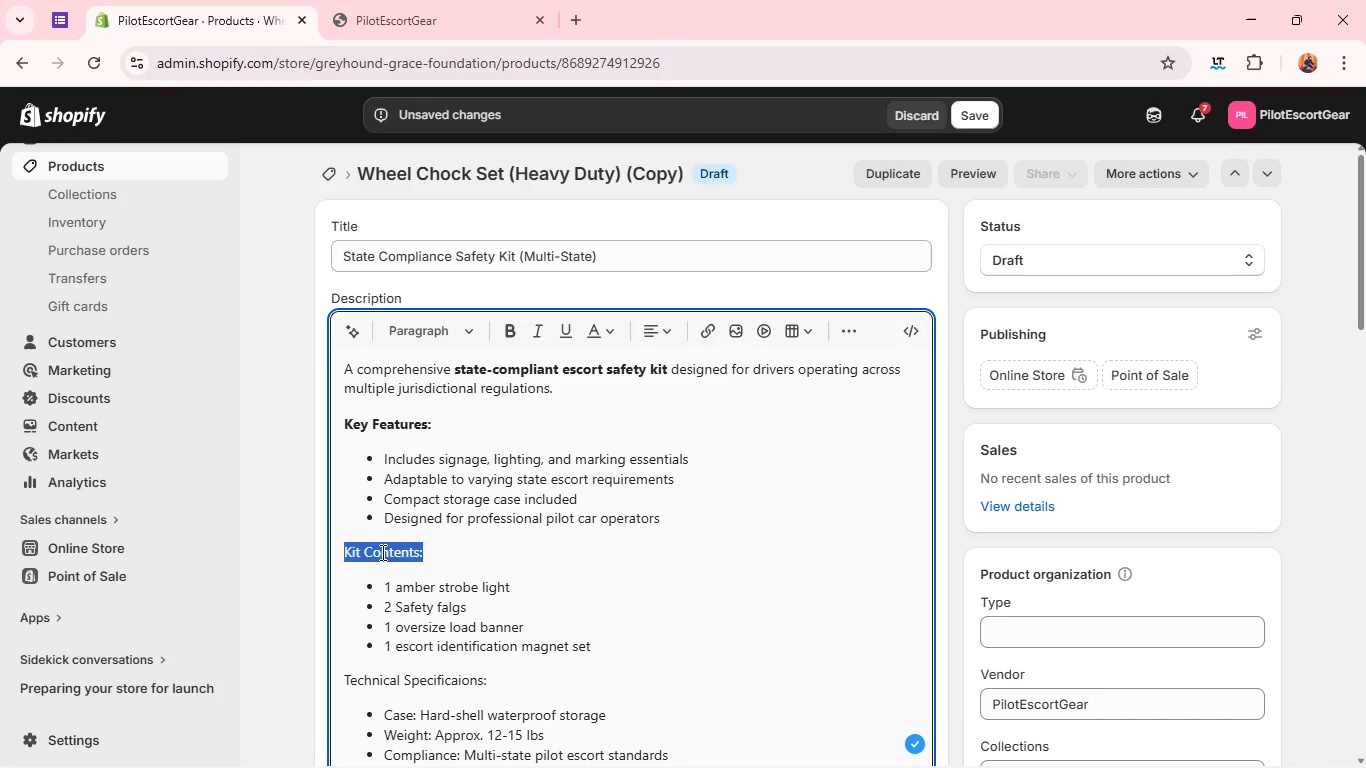 
triple_click([381, 552])
 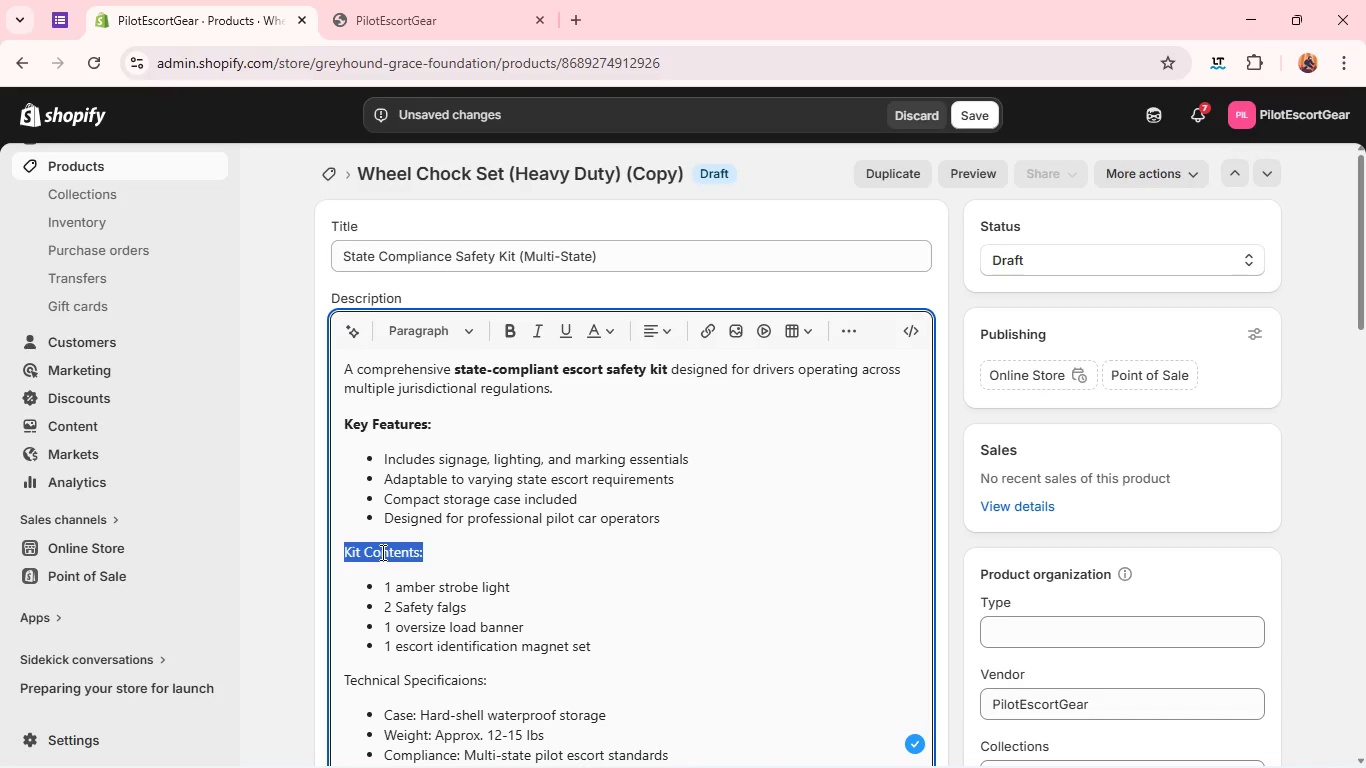 
key(Control+B)
 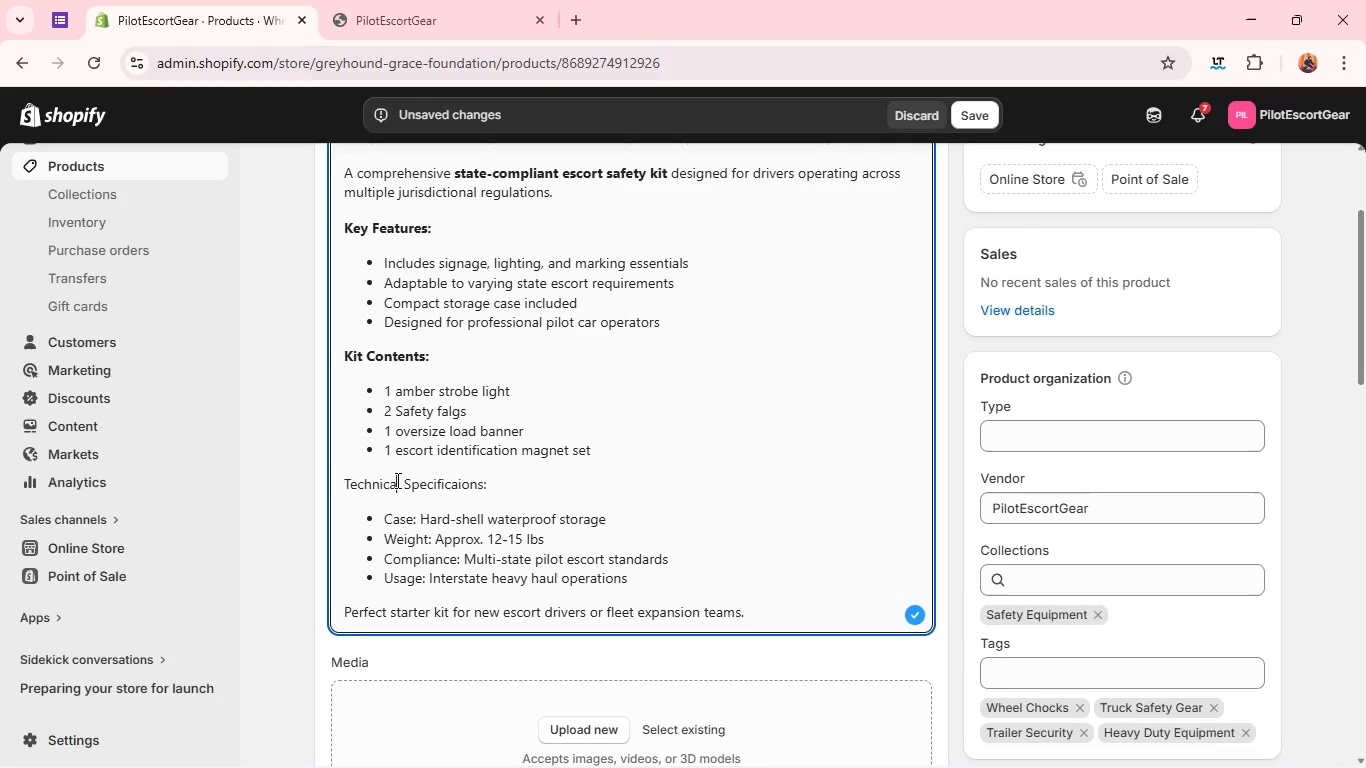 
double_click([396, 480])
 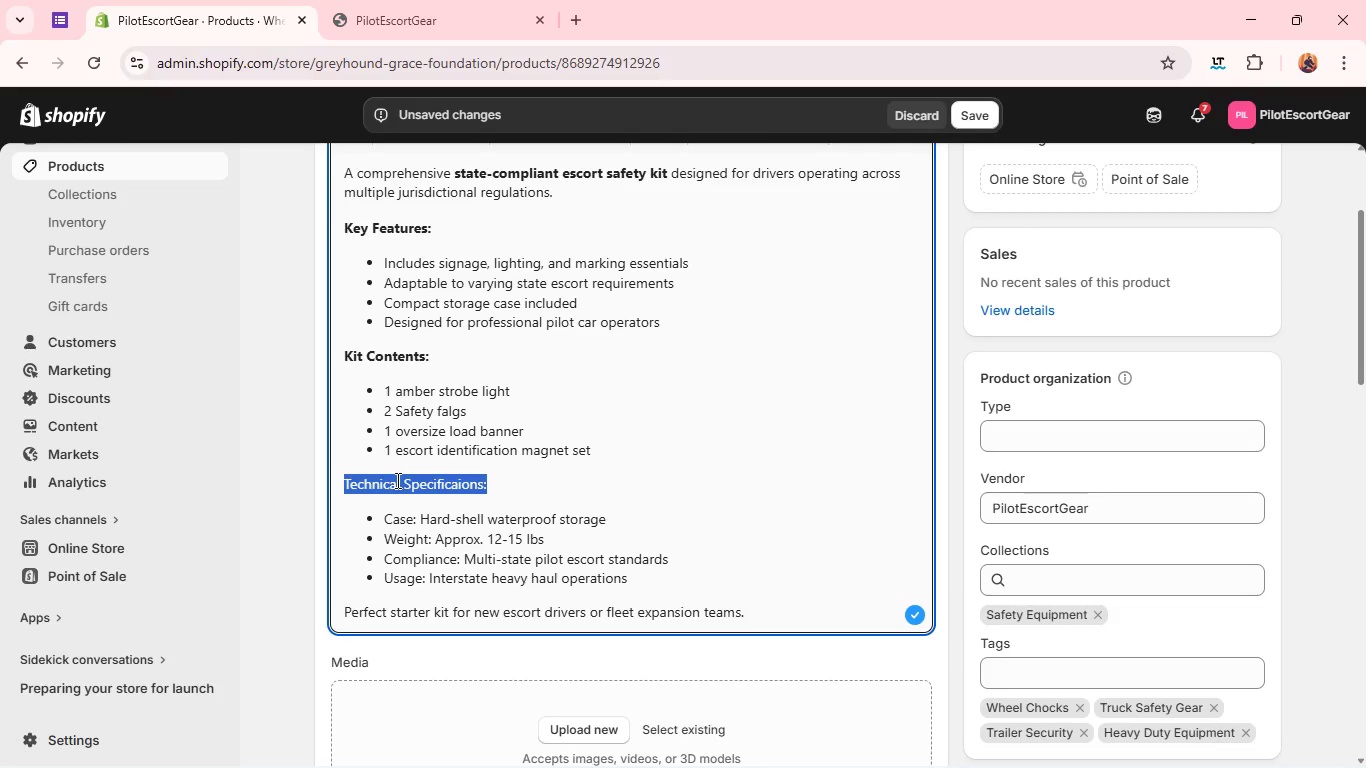 
triple_click([396, 480])
 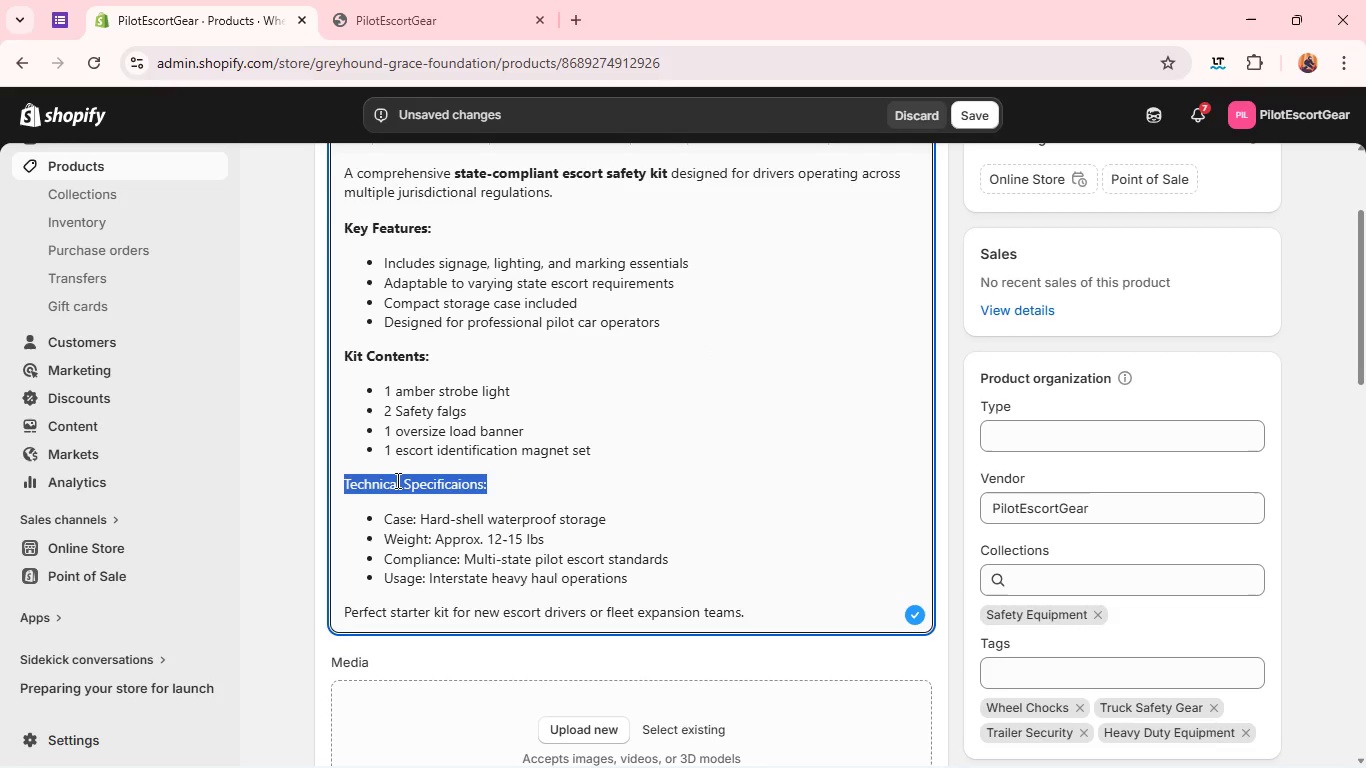 
key(Control+B)
 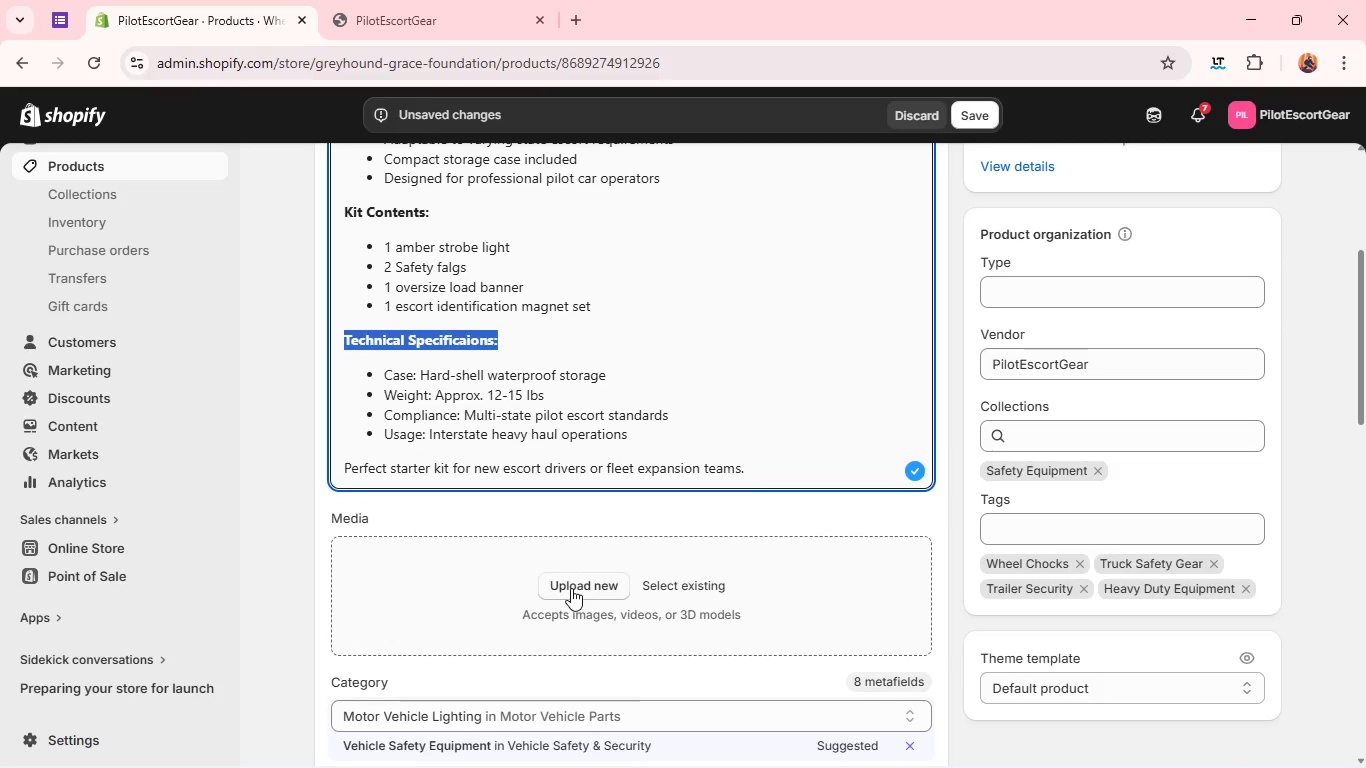 
wait(16.33)
 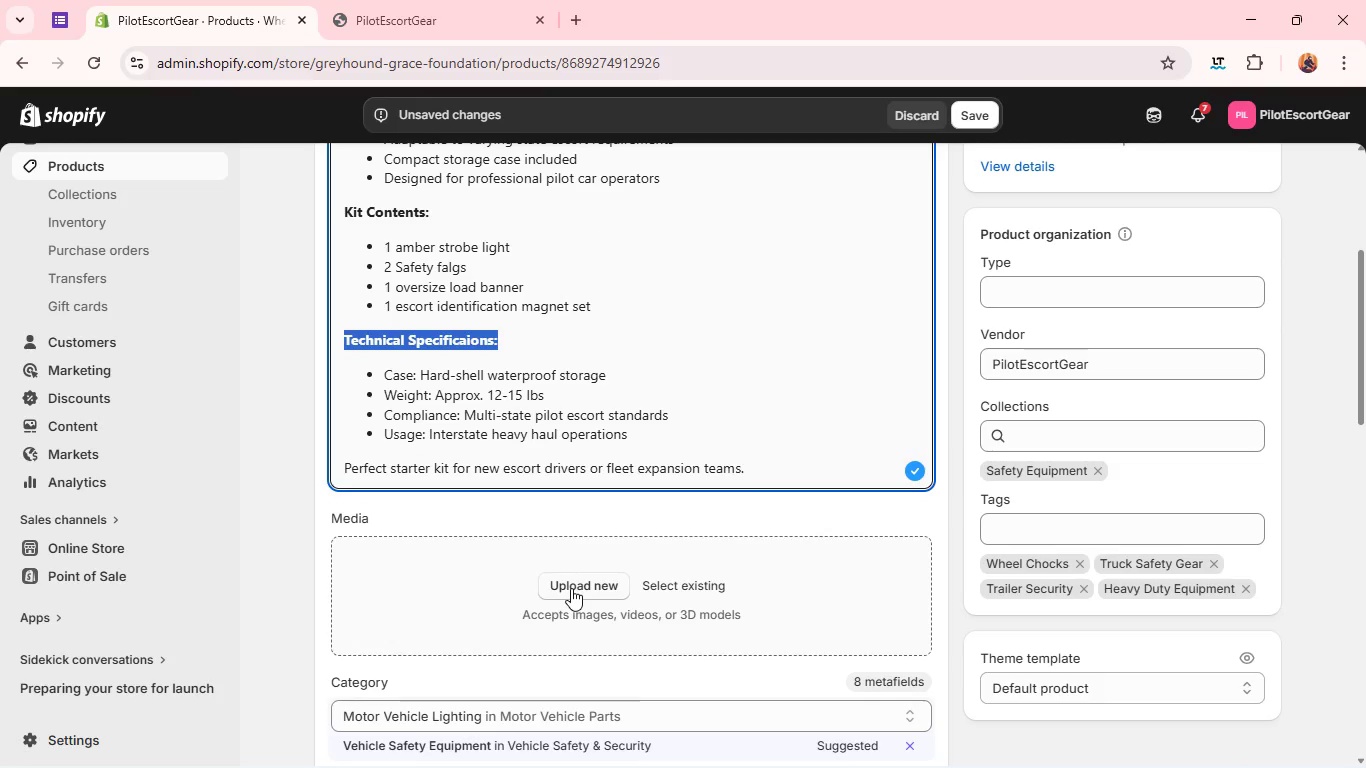 
left_click([571, 588])
 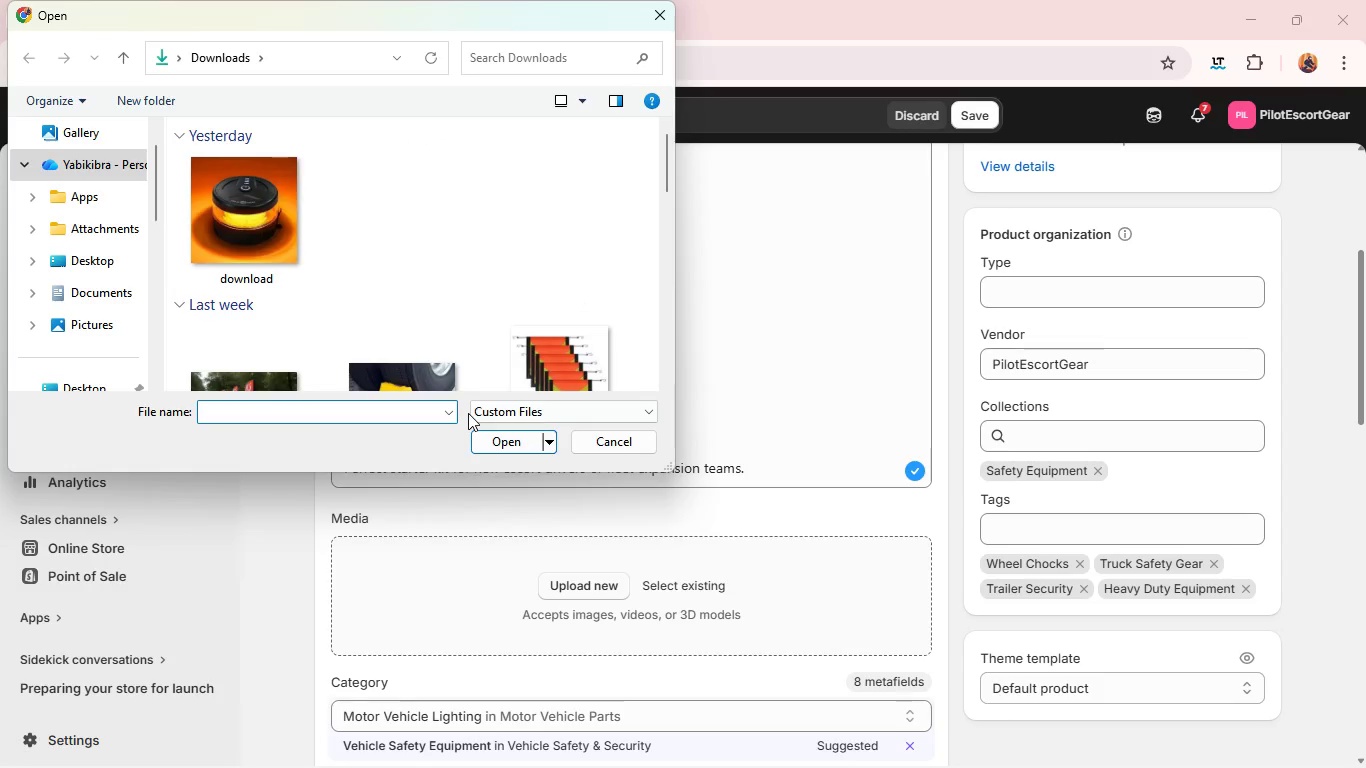 
wait(5.88)
 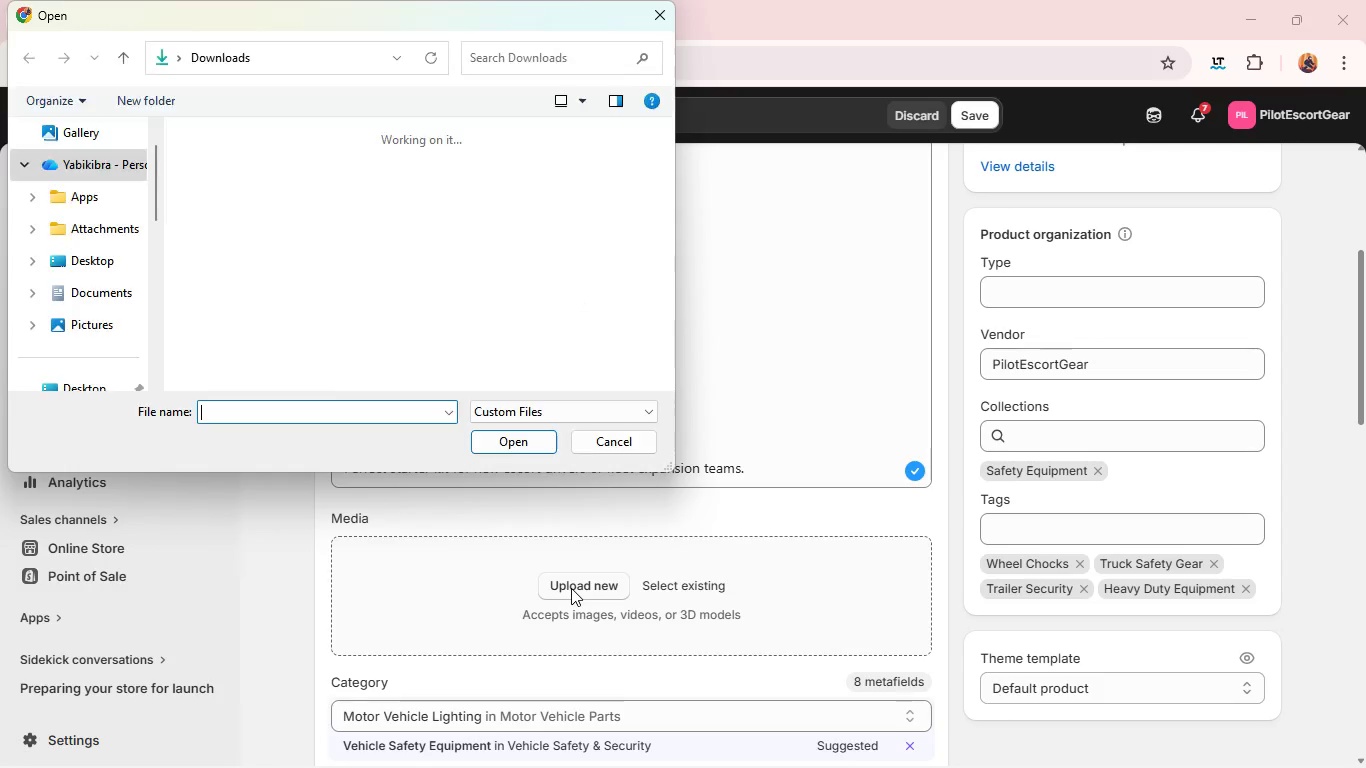 
left_click([284, 375])
 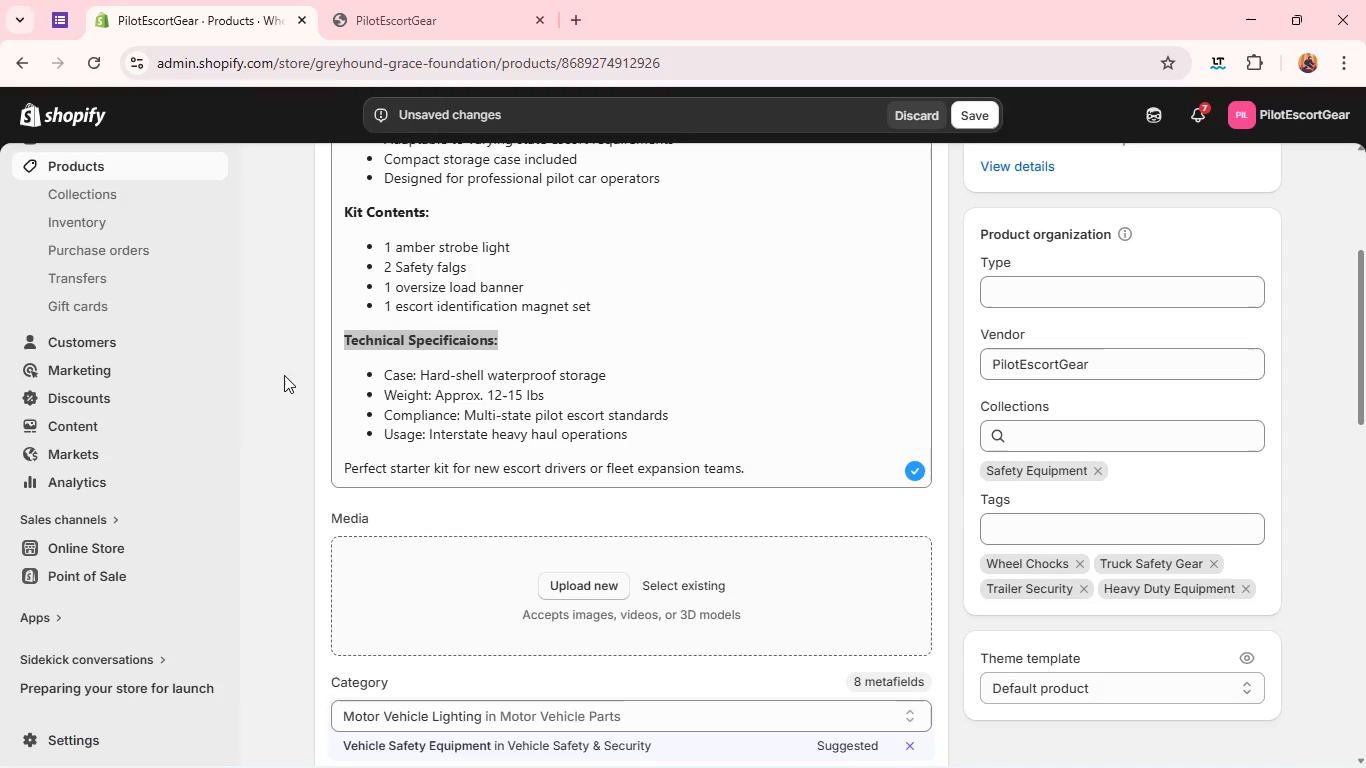 
key(Enter)
 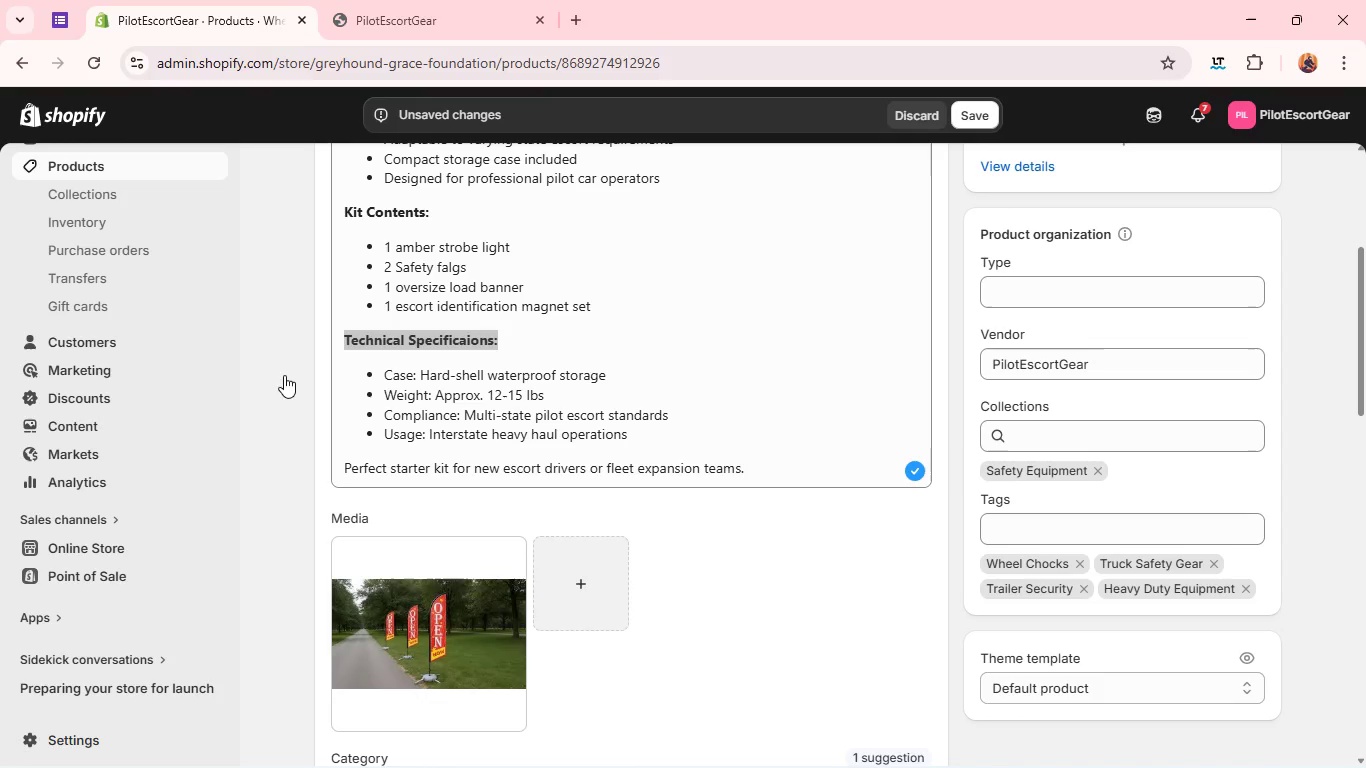 
wait(12.61)
 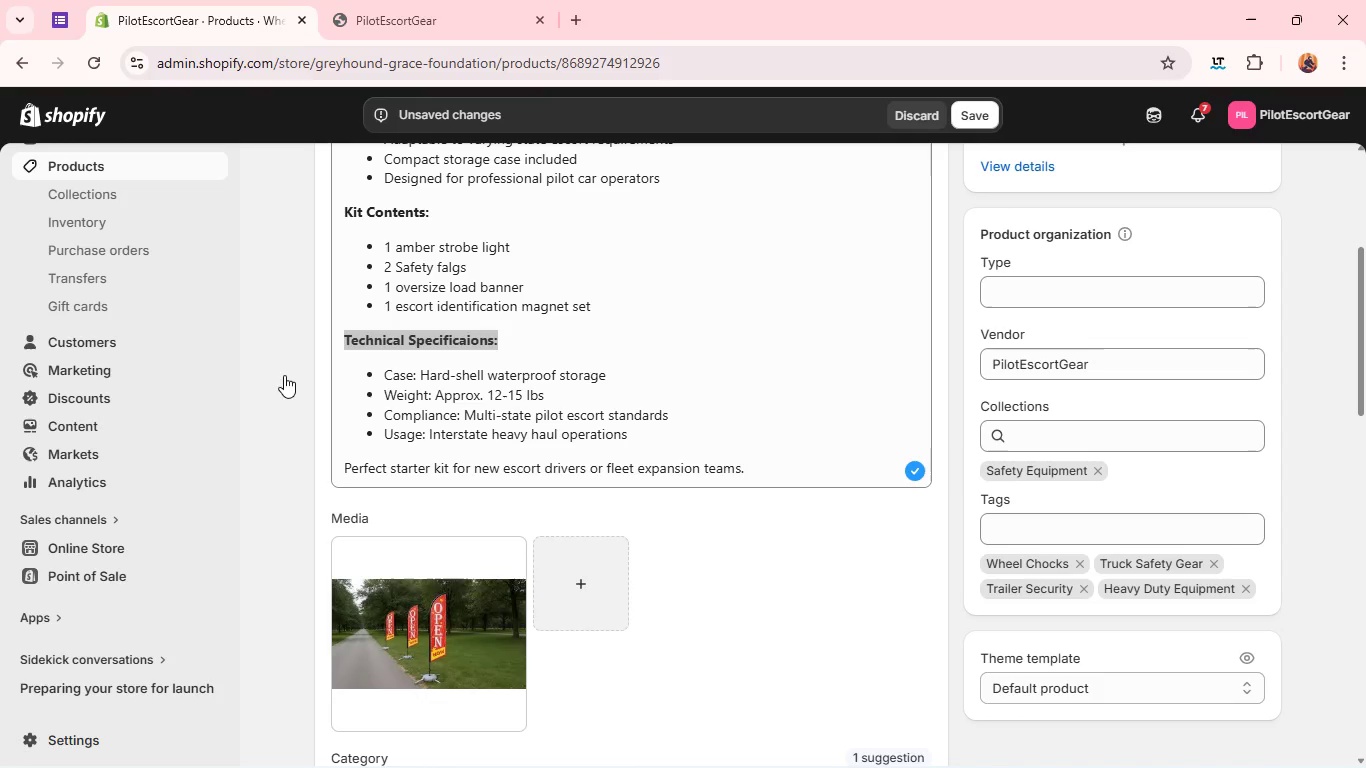 
double_click([367, 582])
 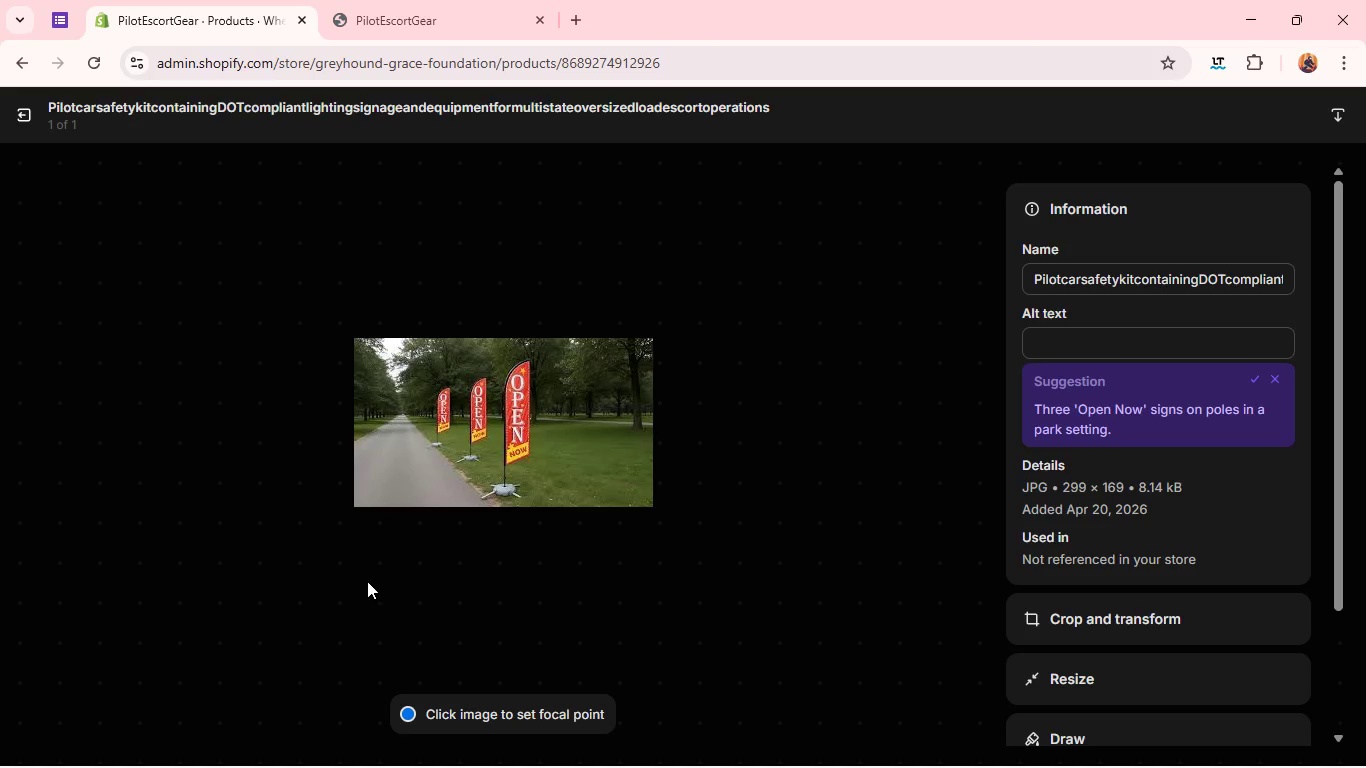 
wait(5.72)
 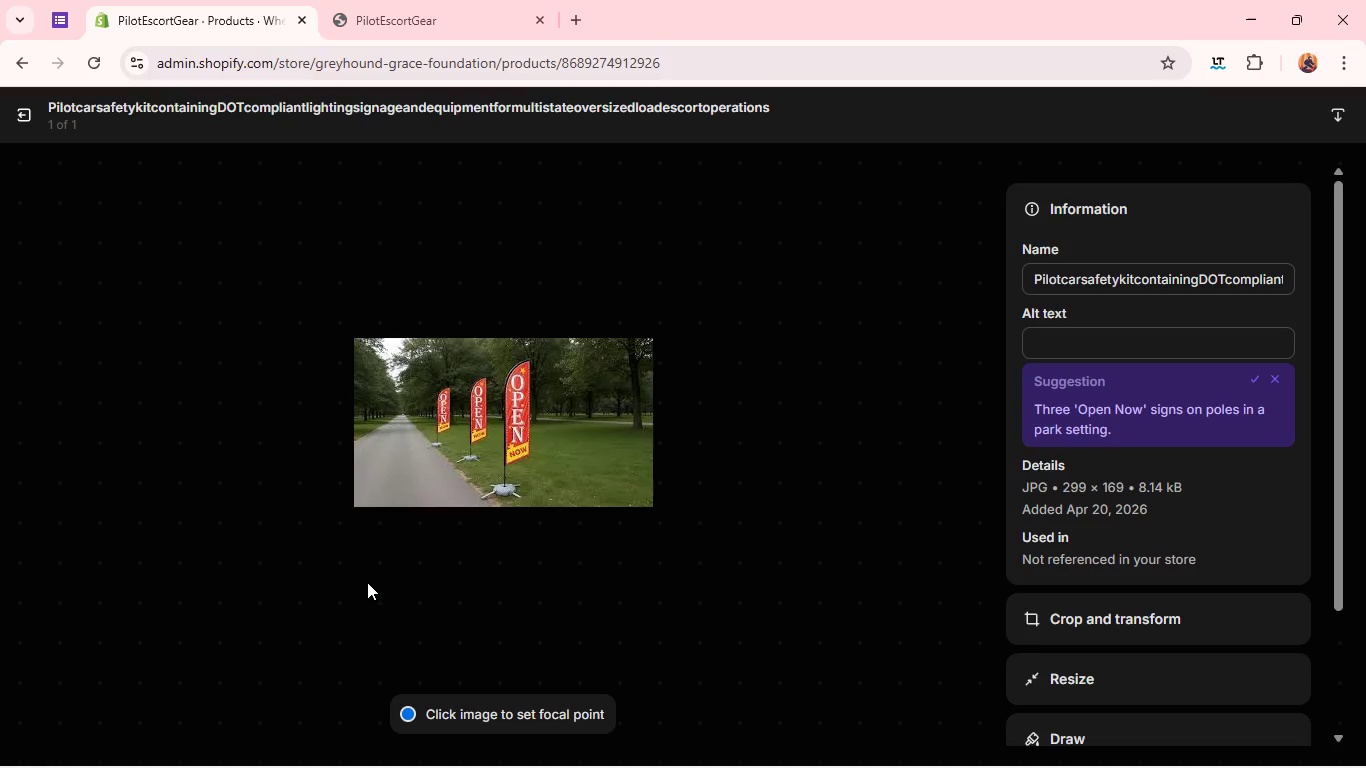 
key(Alt+Tab)